 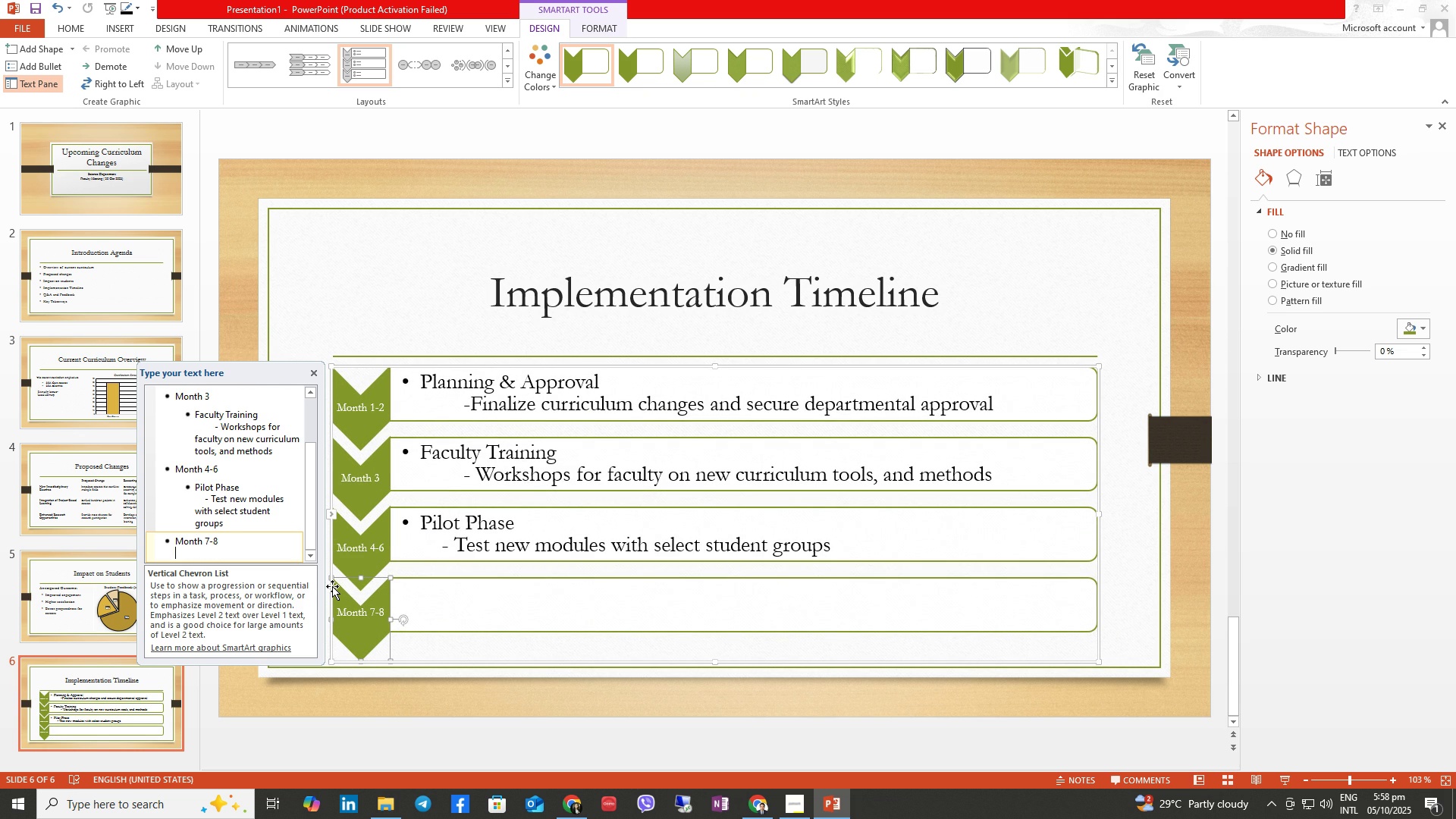 
left_click([127, 31])
 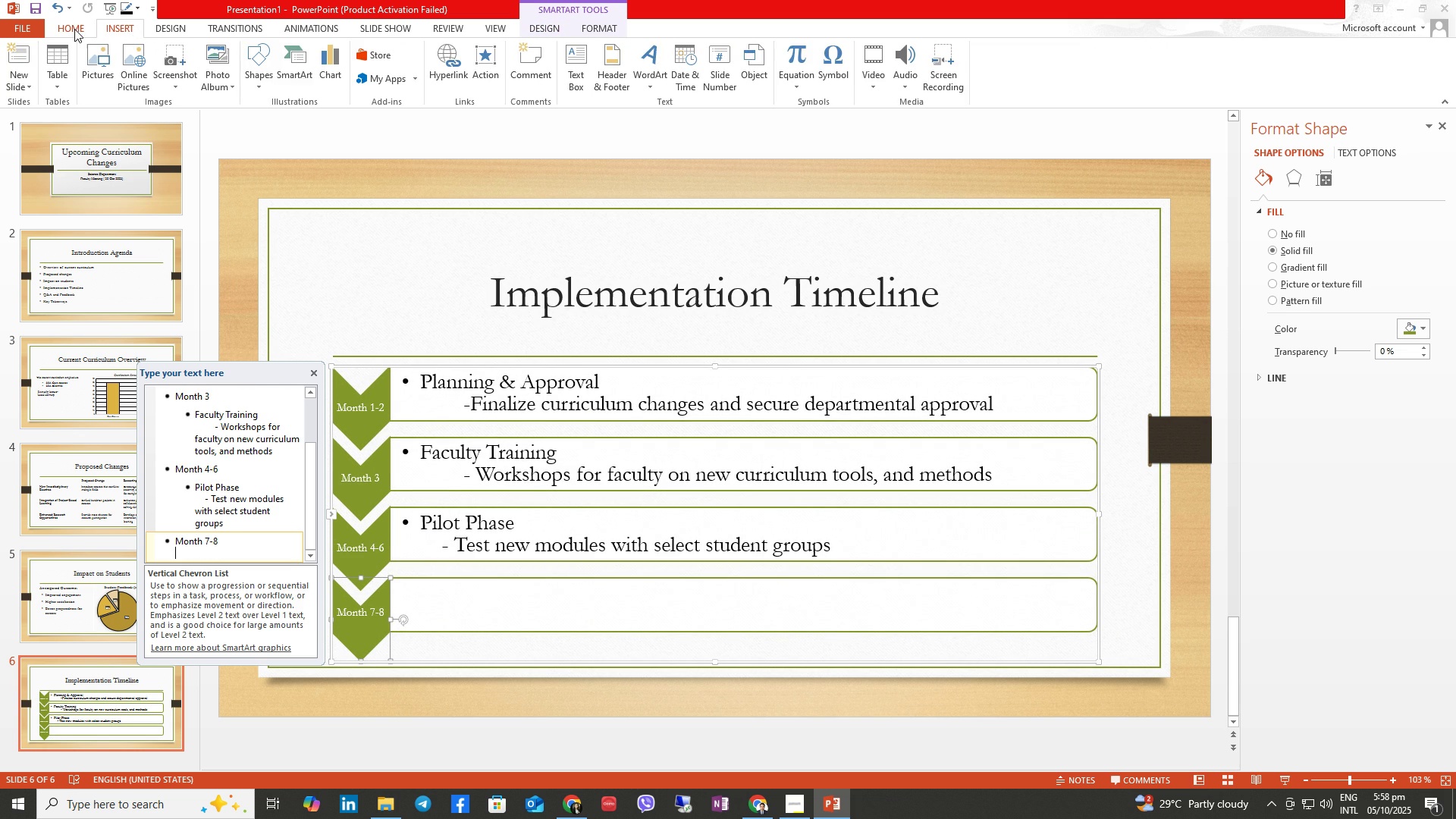 
left_click([74, 29])
 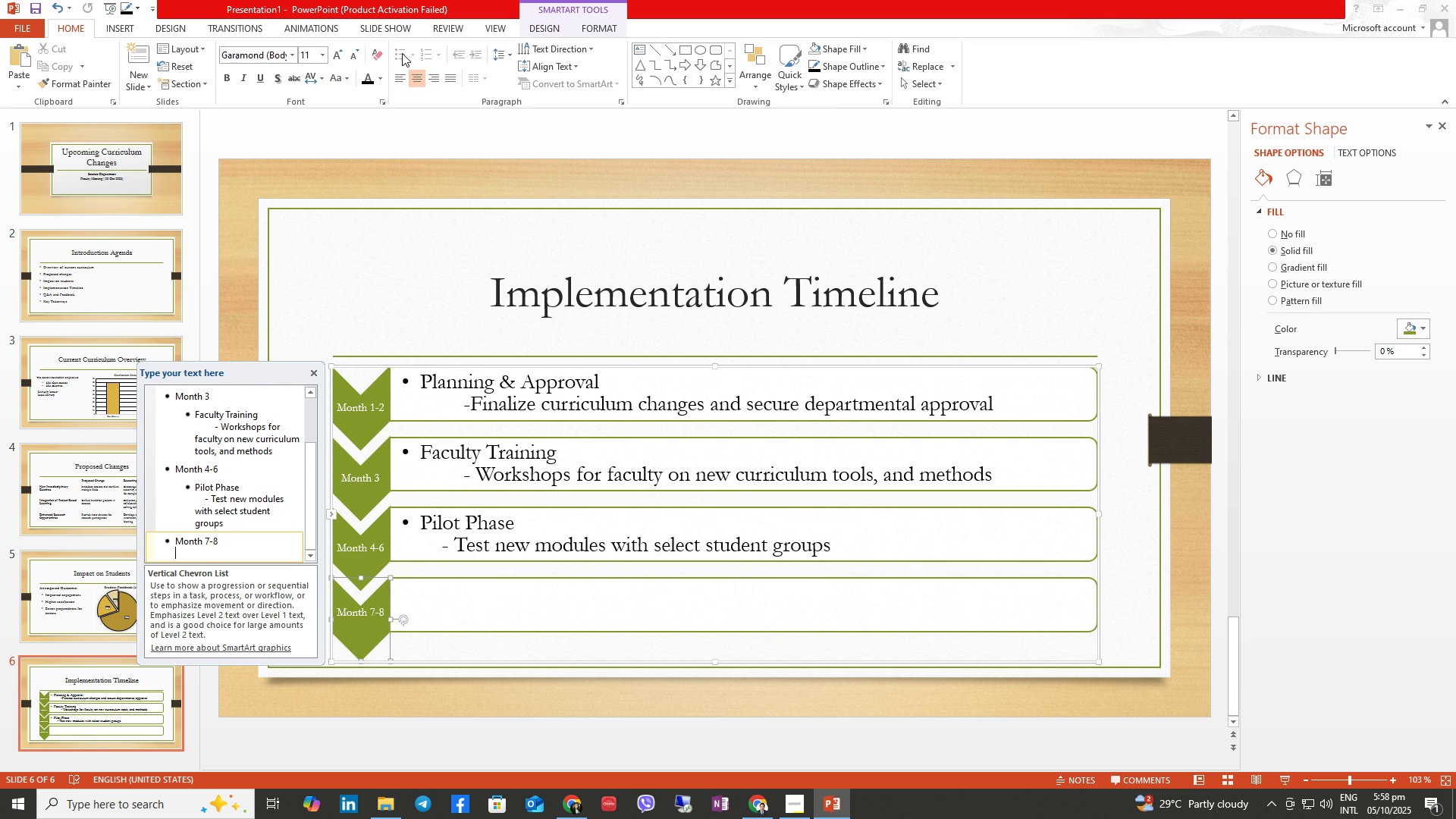 
left_click([402, 53])
 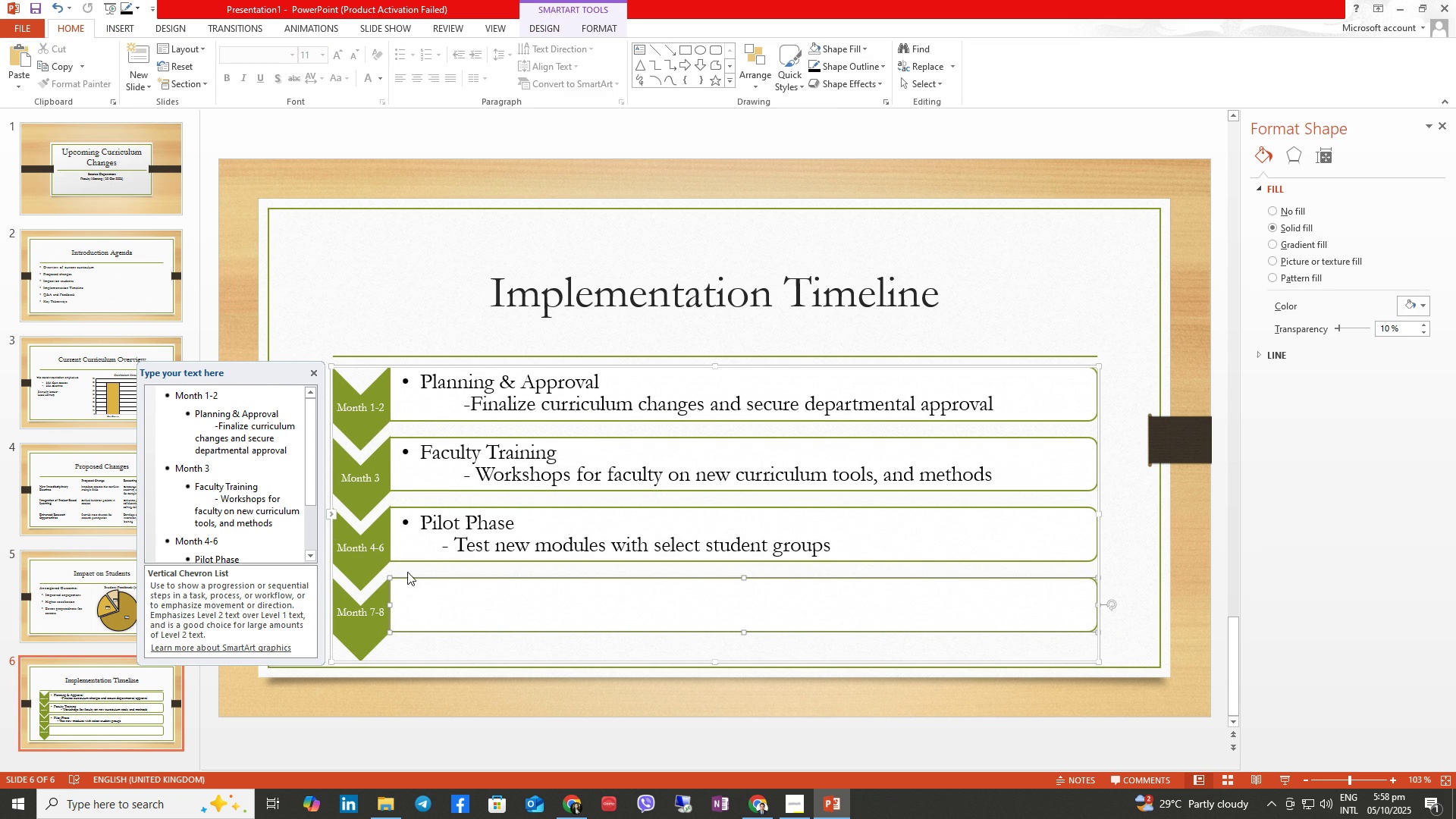 
left_click([309, 369])
 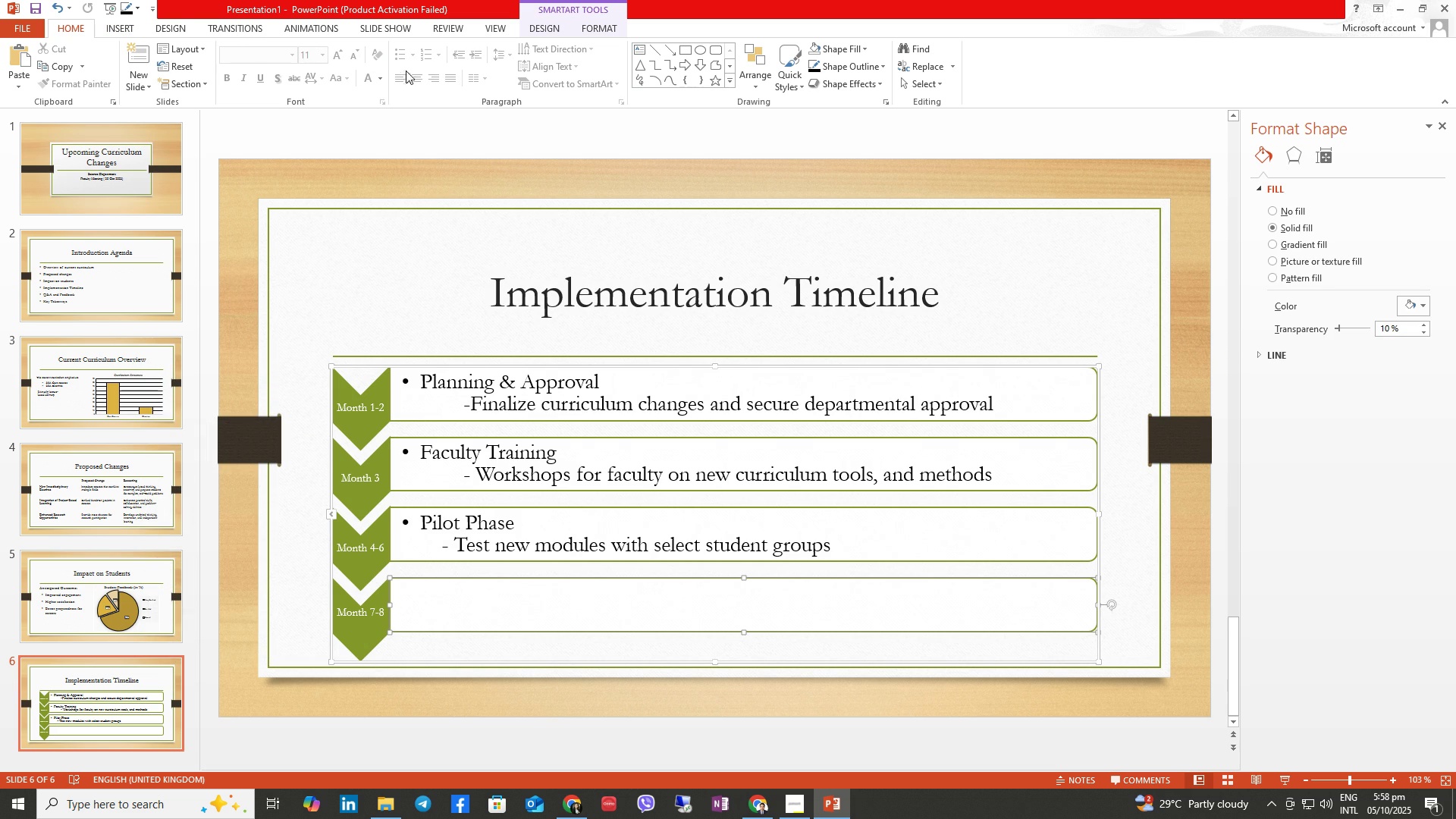 
left_click([120, 27])
 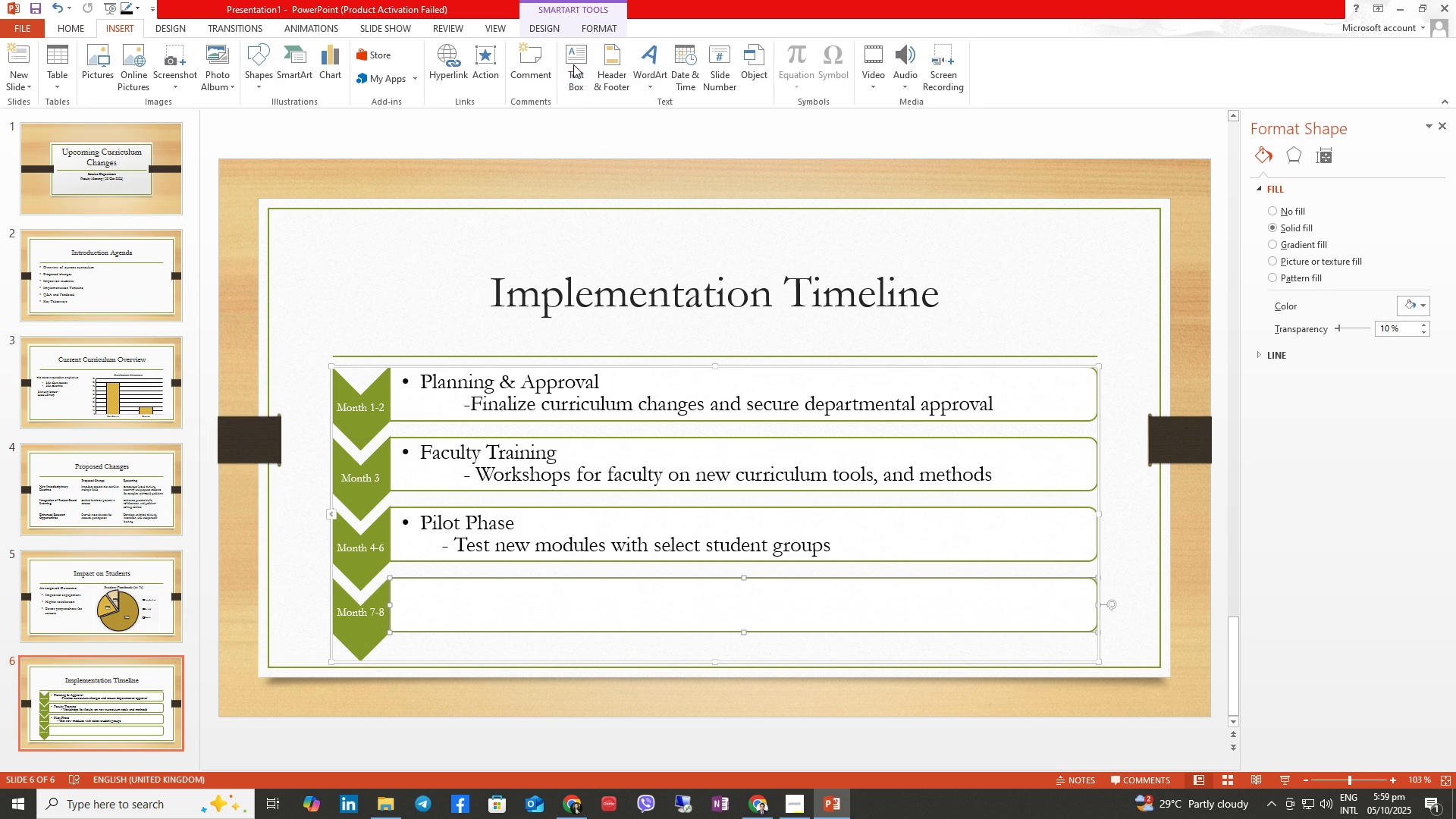 
left_click([573, 64])
 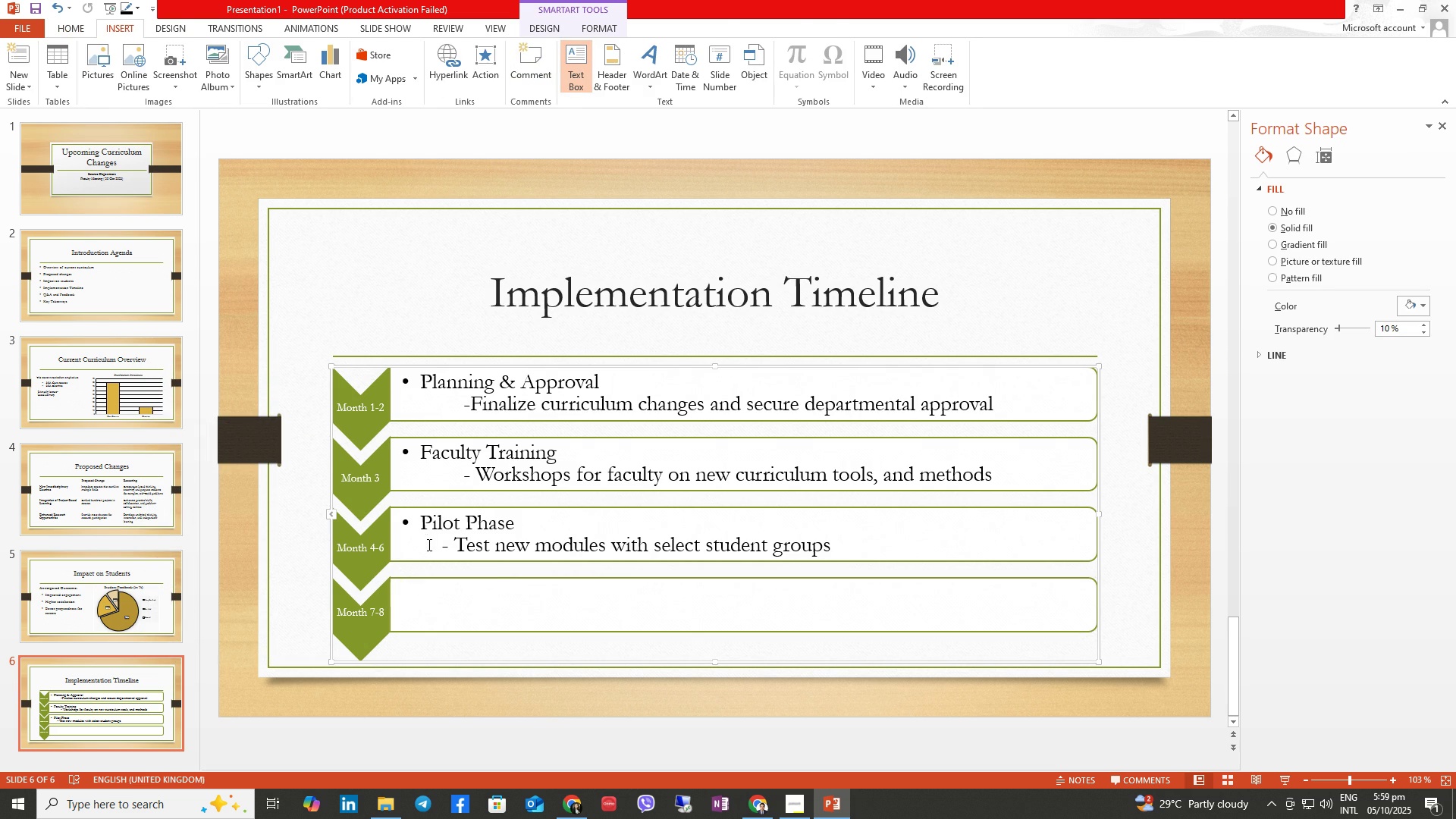 
double_click([430, 532])